 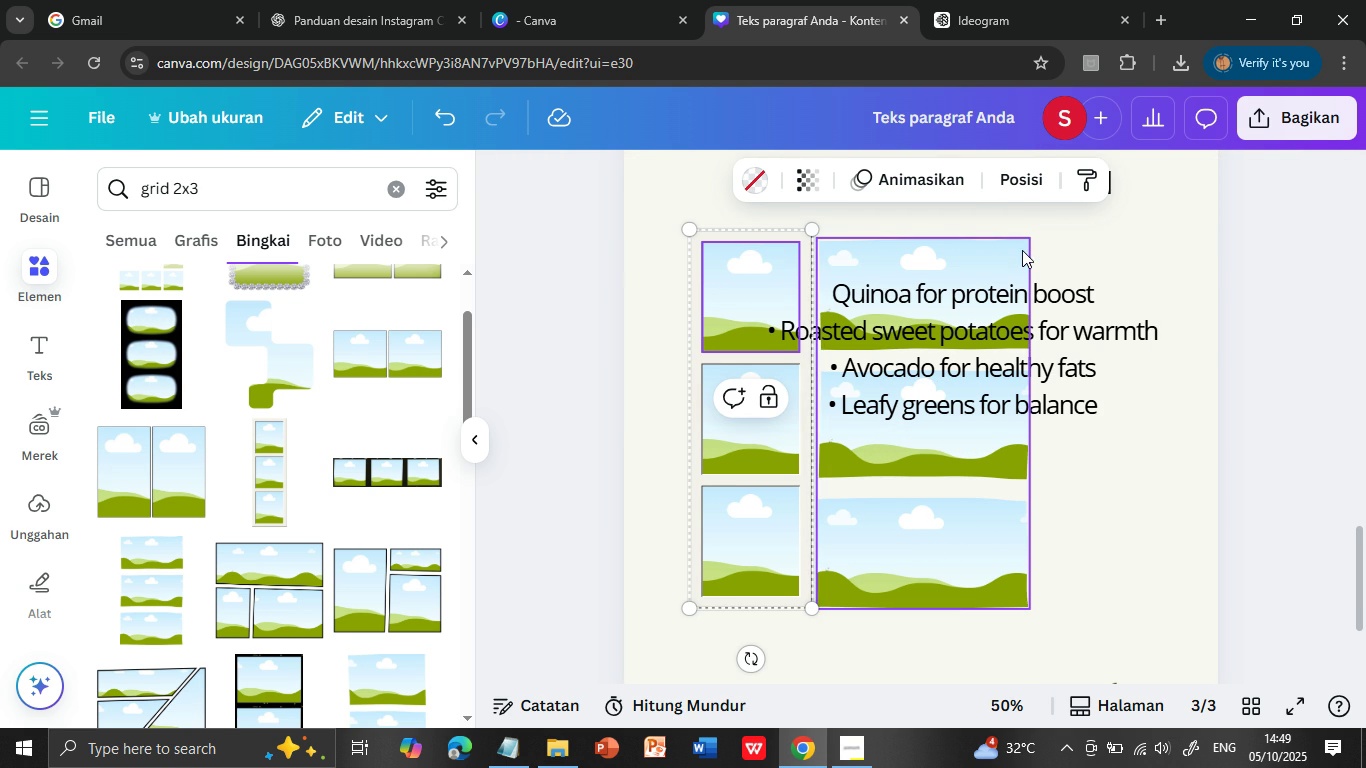 
left_click([1022, 248])
 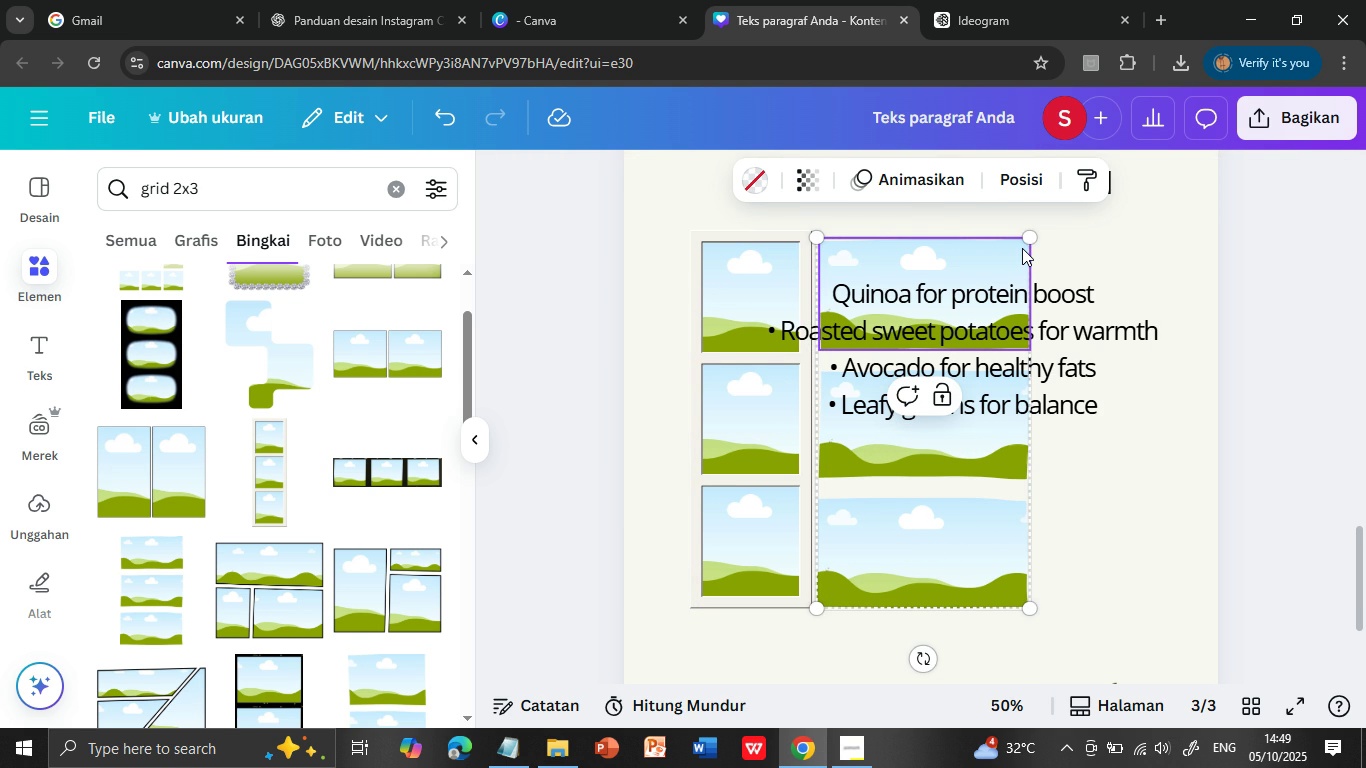 
key(Delete)
 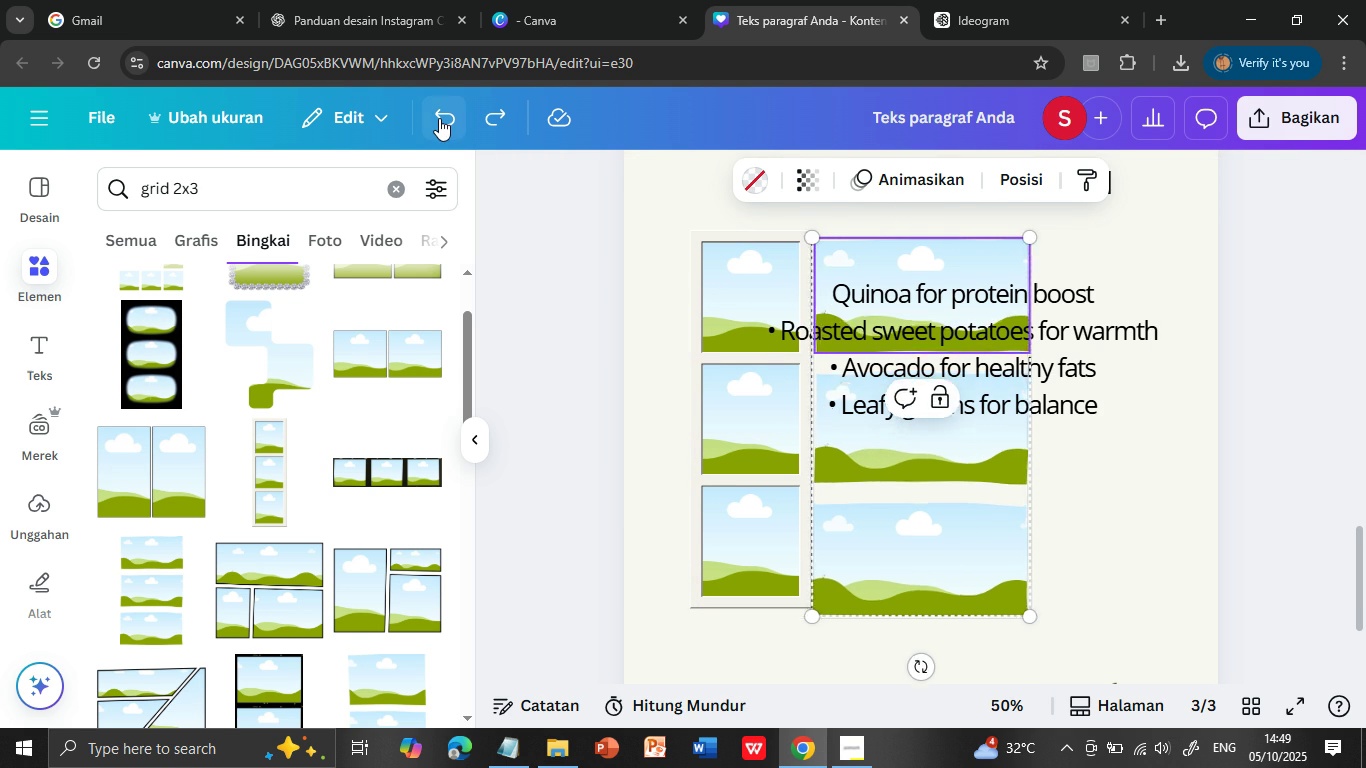 
left_click([439, 118])
 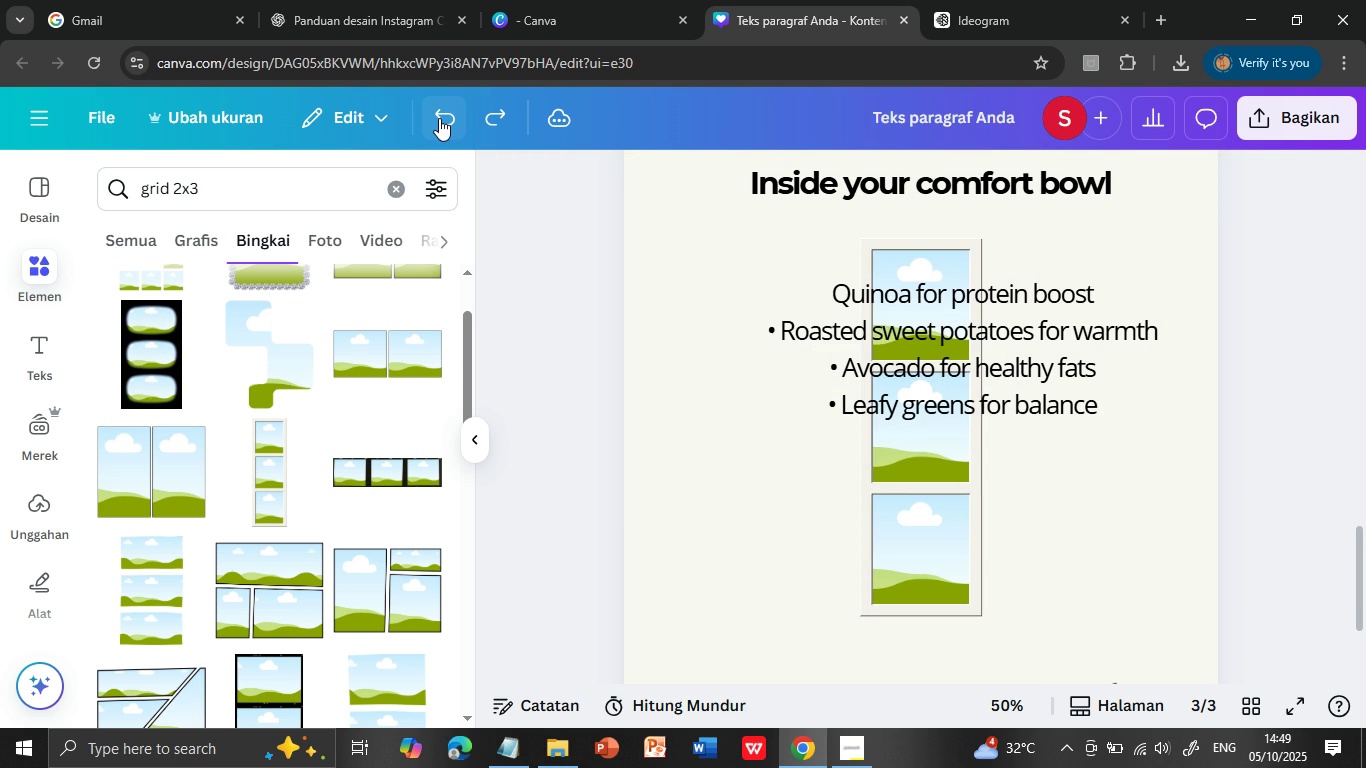 
double_click([439, 118])
 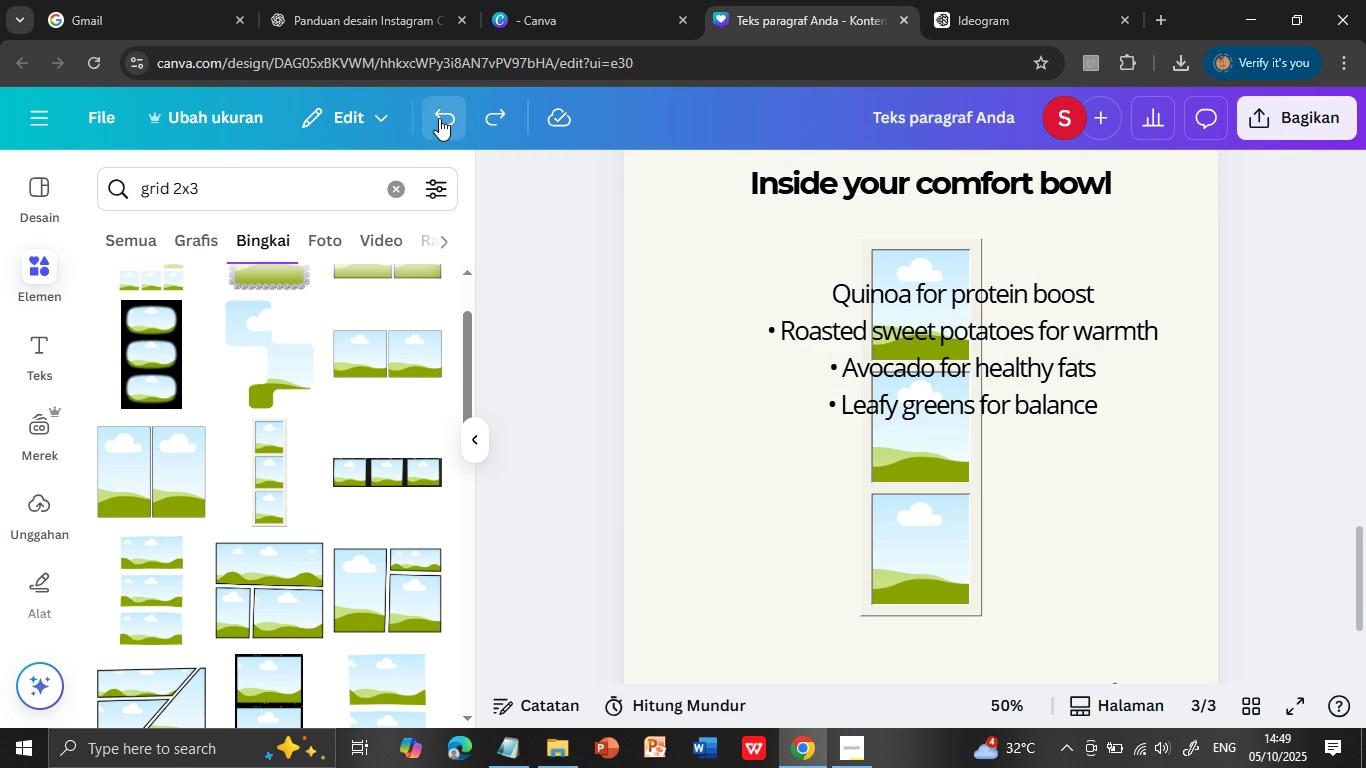 
left_click([439, 118])